 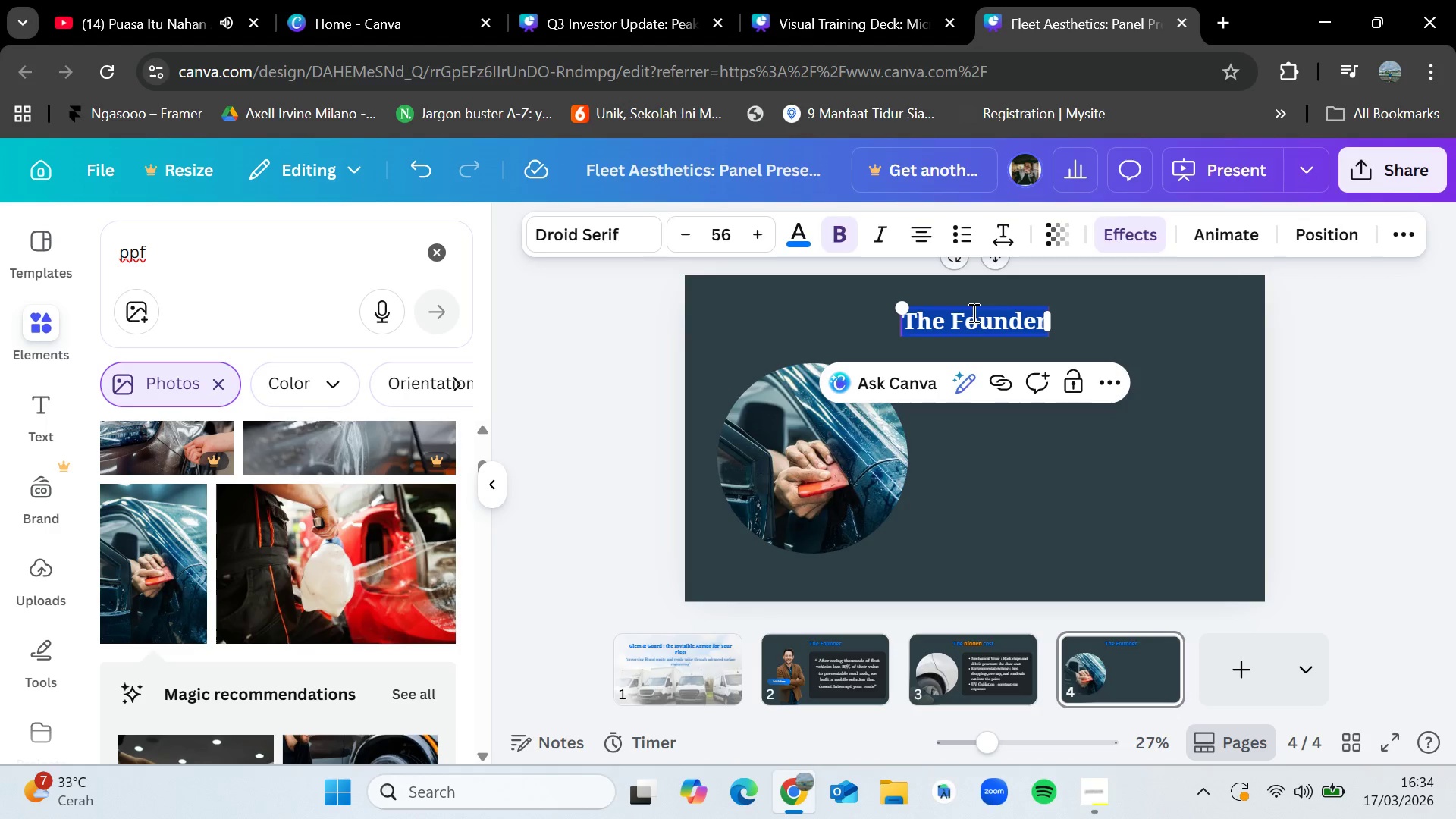 
key(Control+V)
 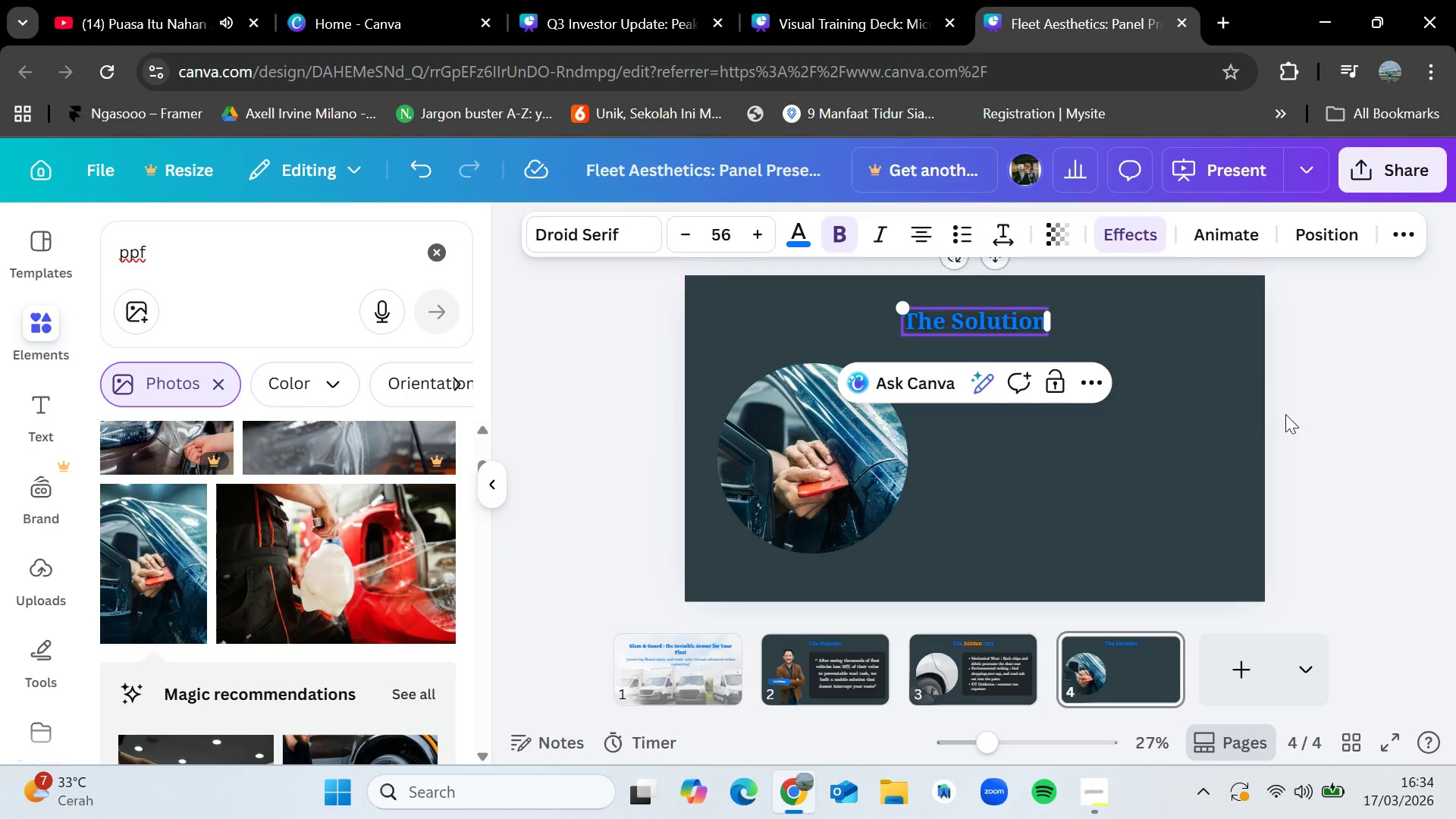 
left_click([1328, 431])
 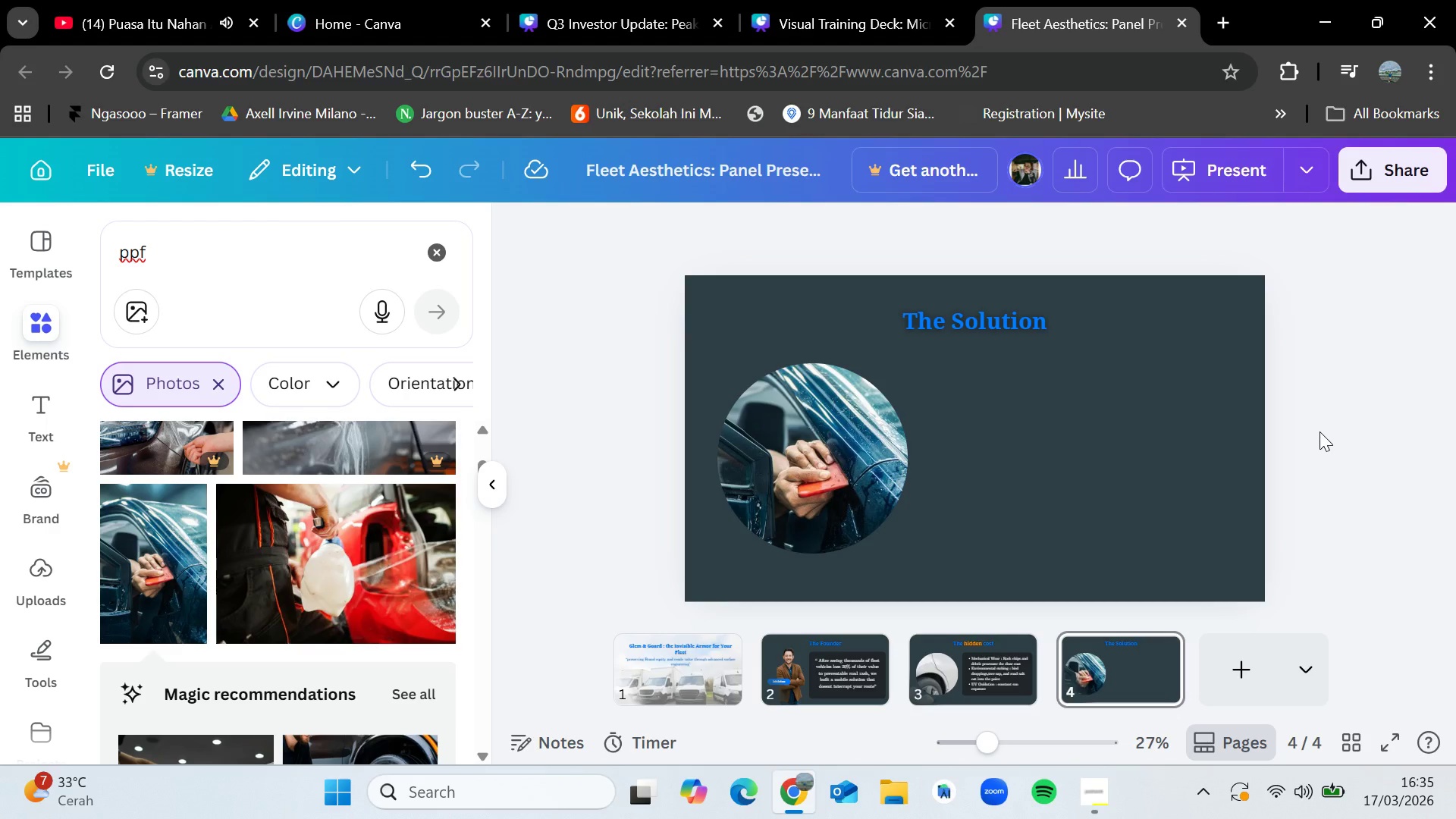 
wait(59.53)
 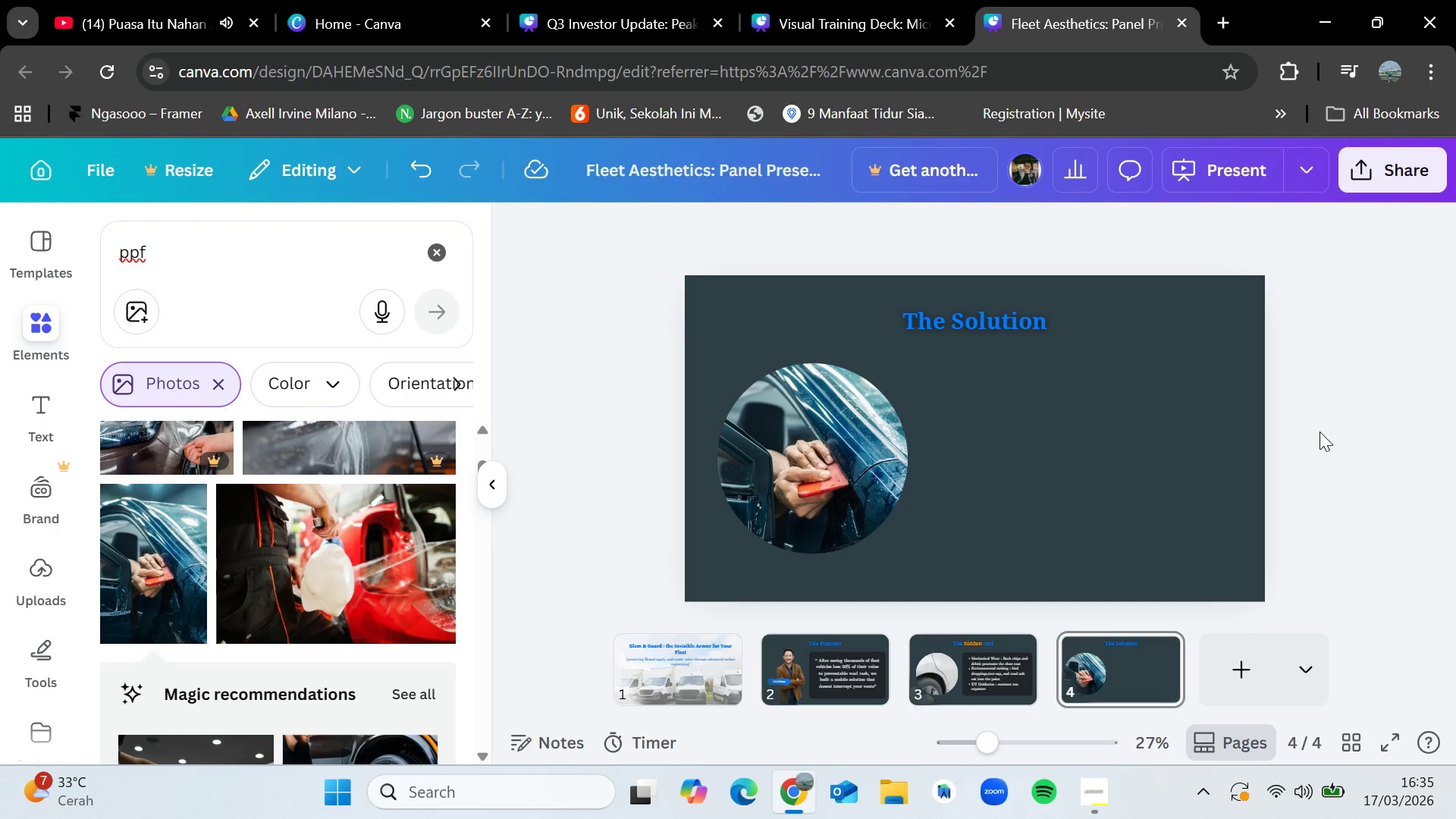 
left_click([1097, 818])